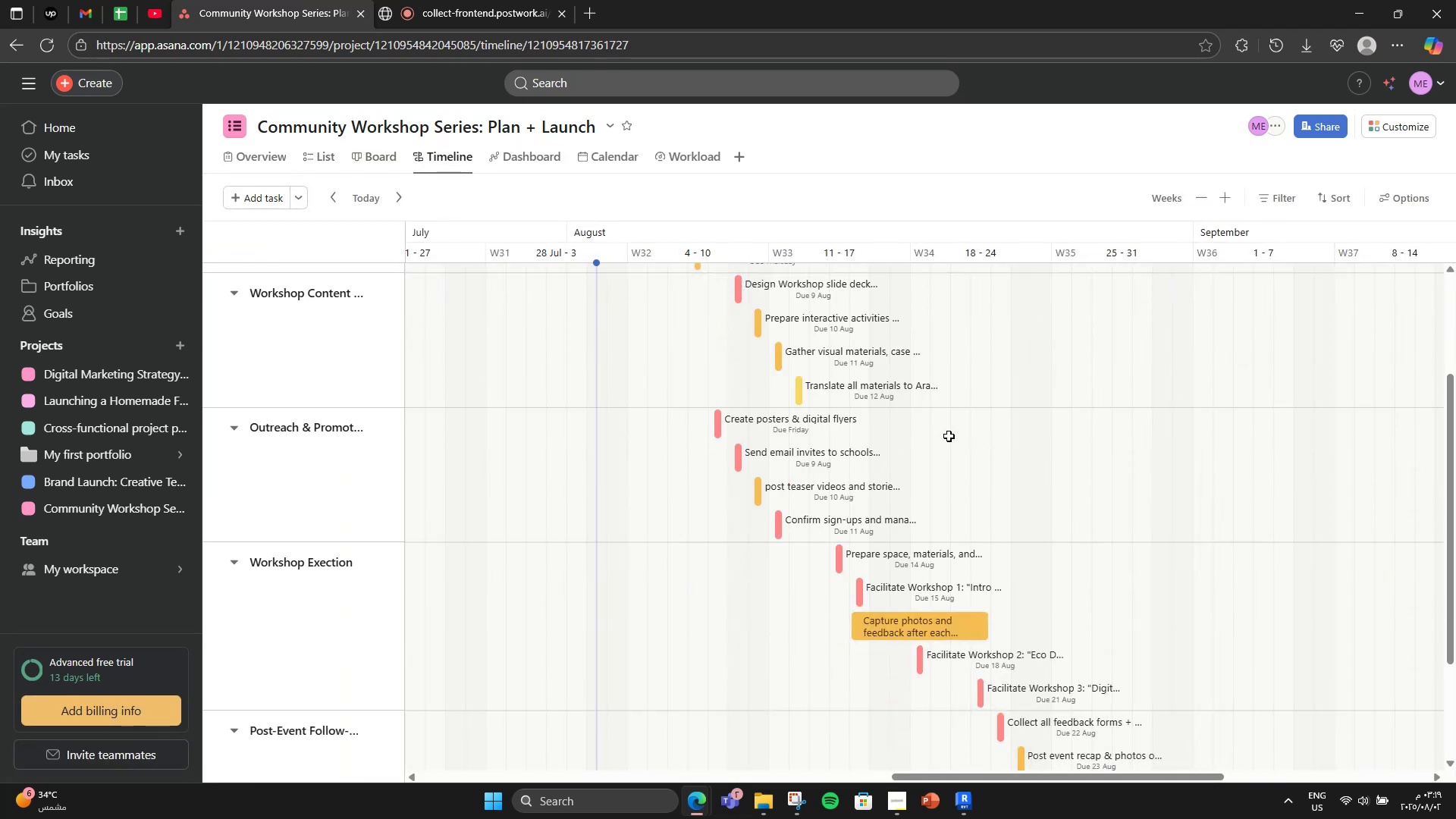 
mouse_move([933, 633])
 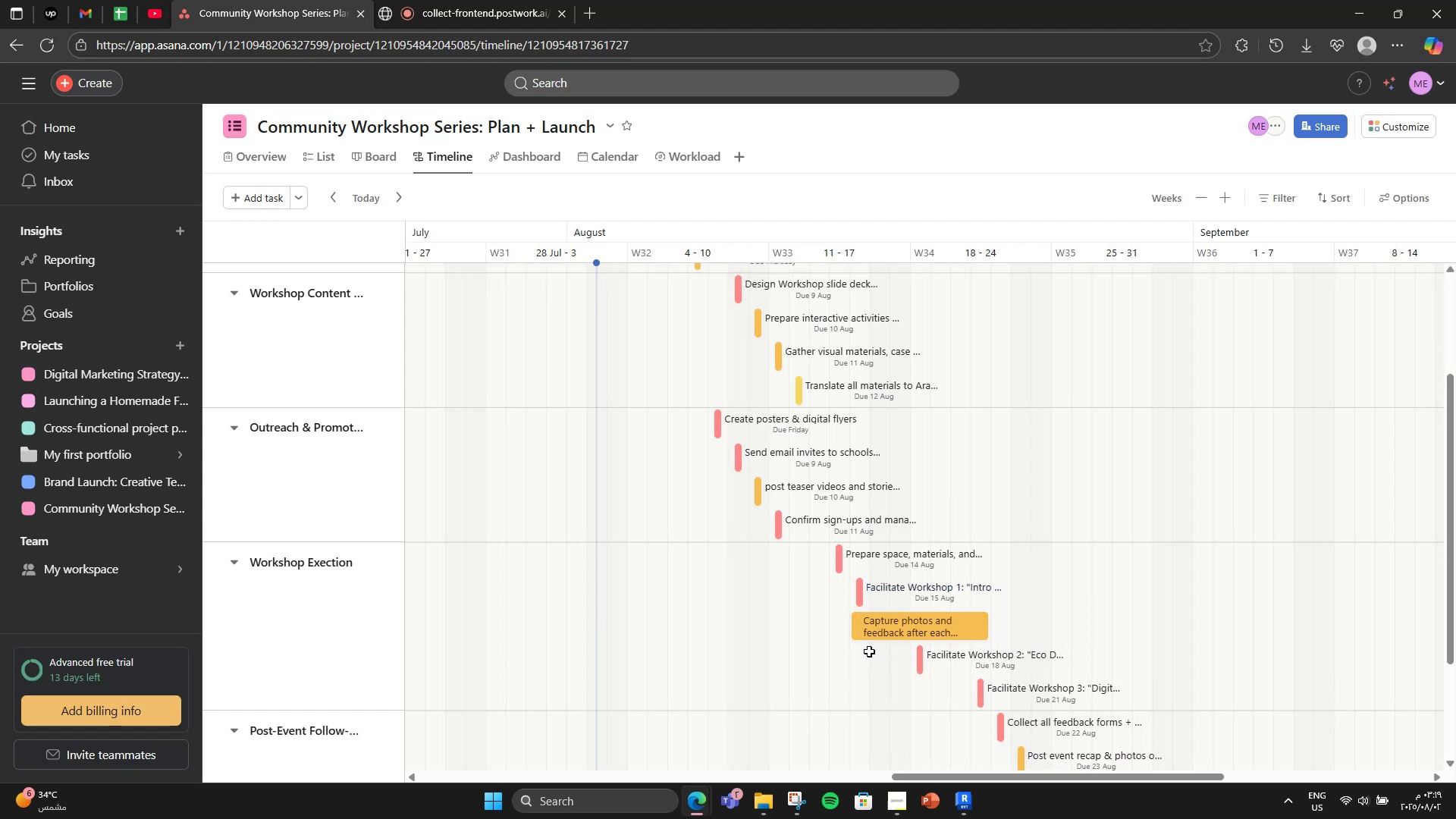 
scroll: coordinate [869, 652], scroll_direction: down, amount: 4.0
 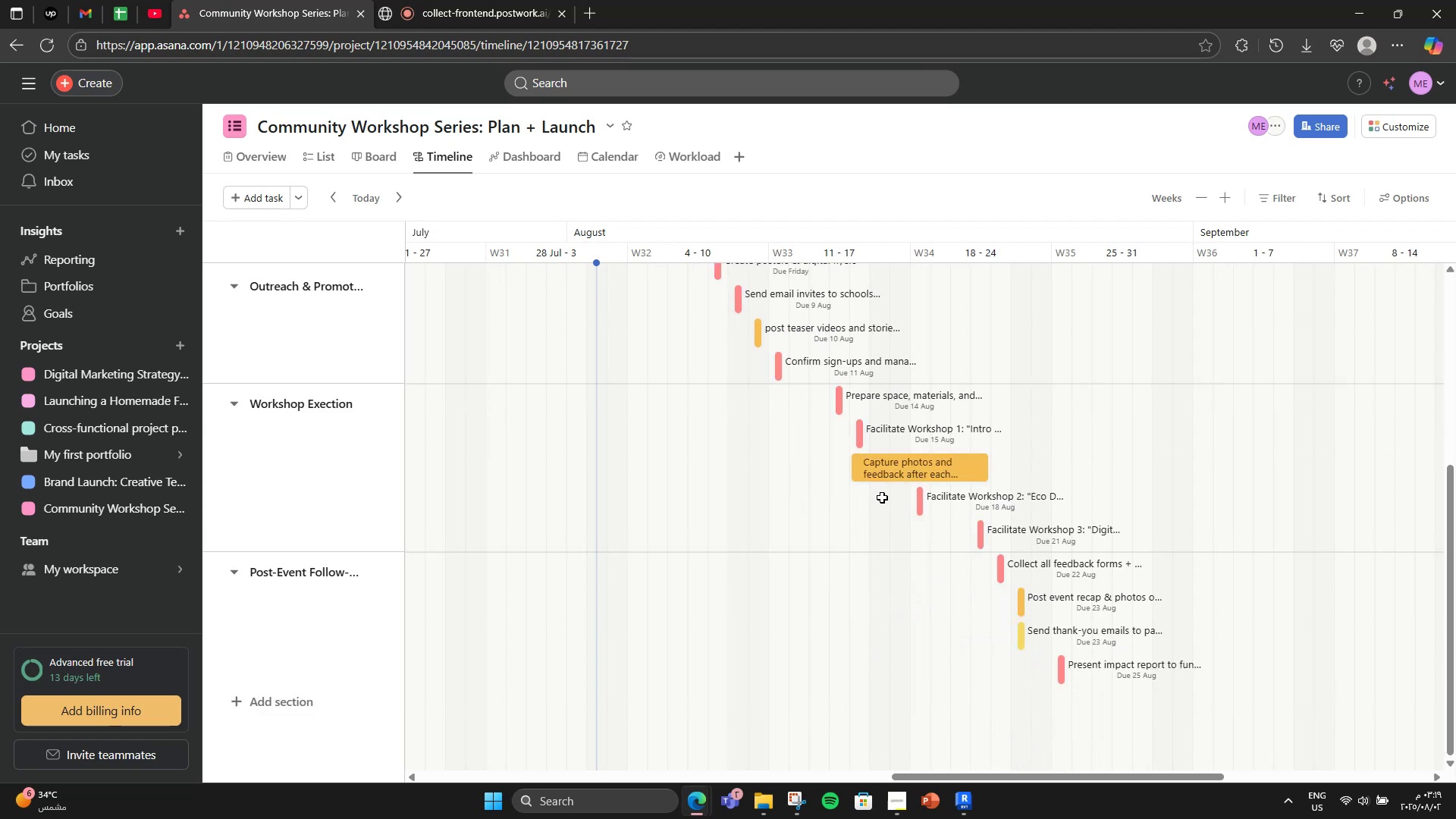 
left_click([886, 473])
 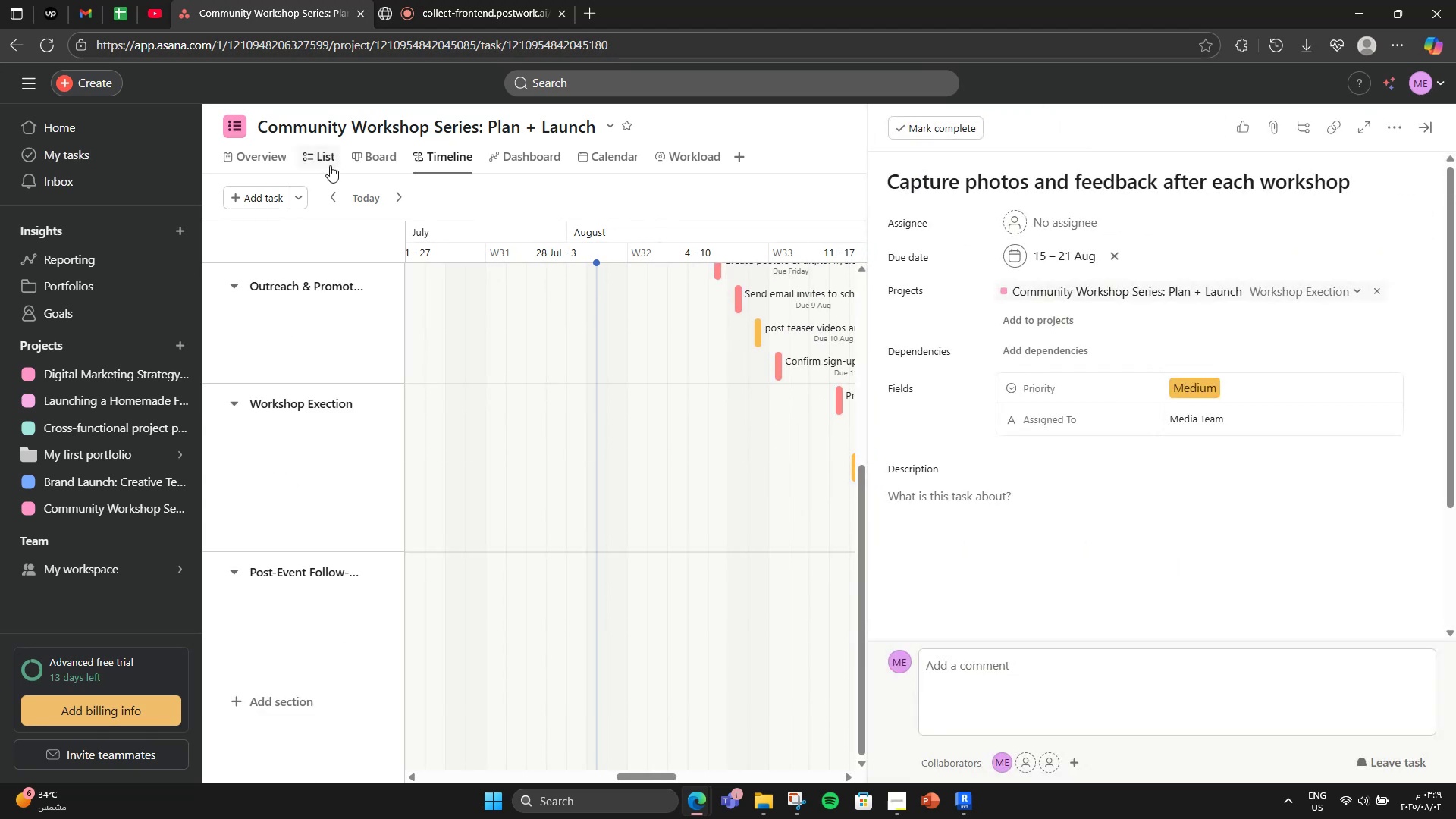 
left_click([269, 155])
 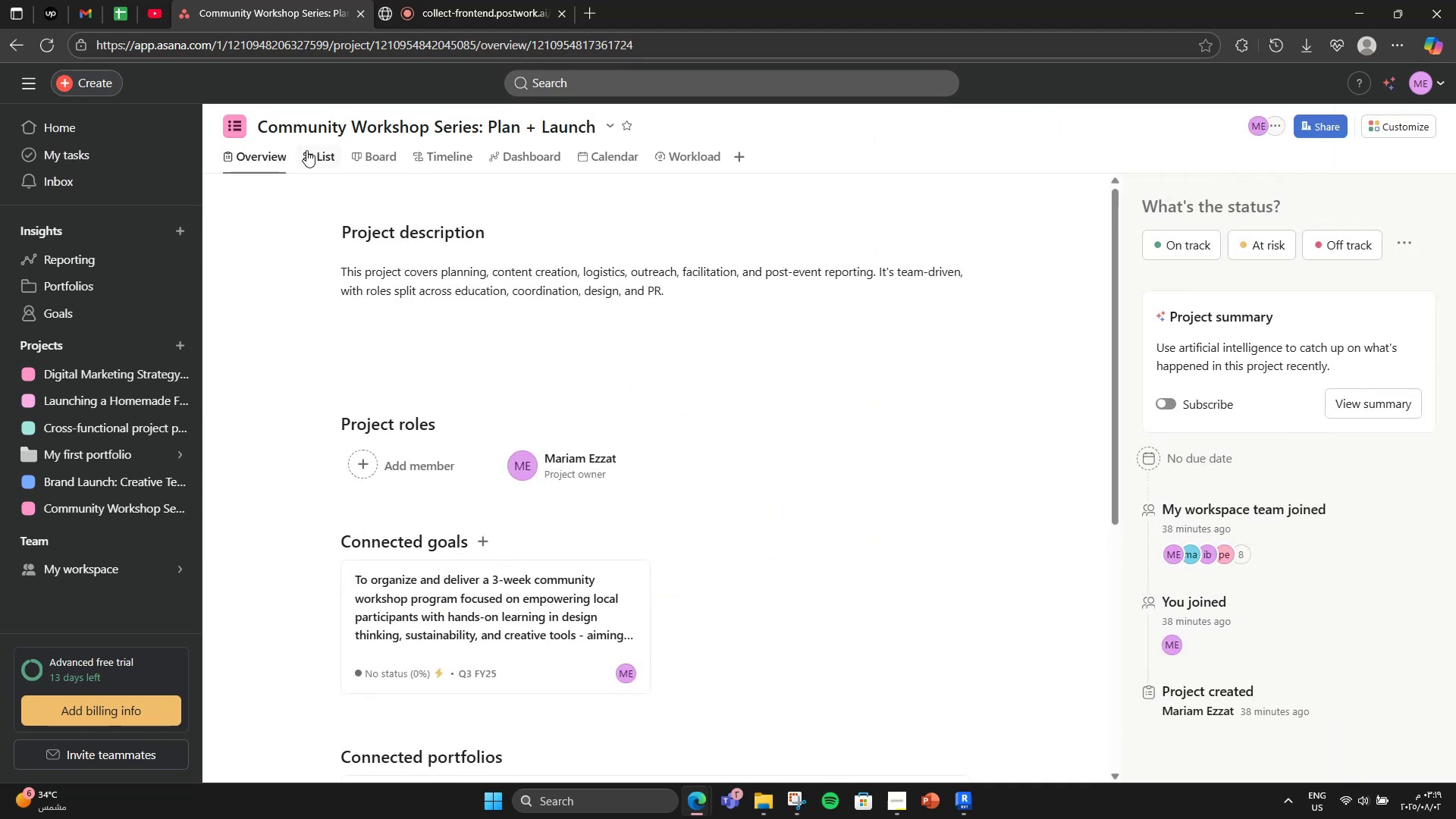 
left_click([316, 147])
 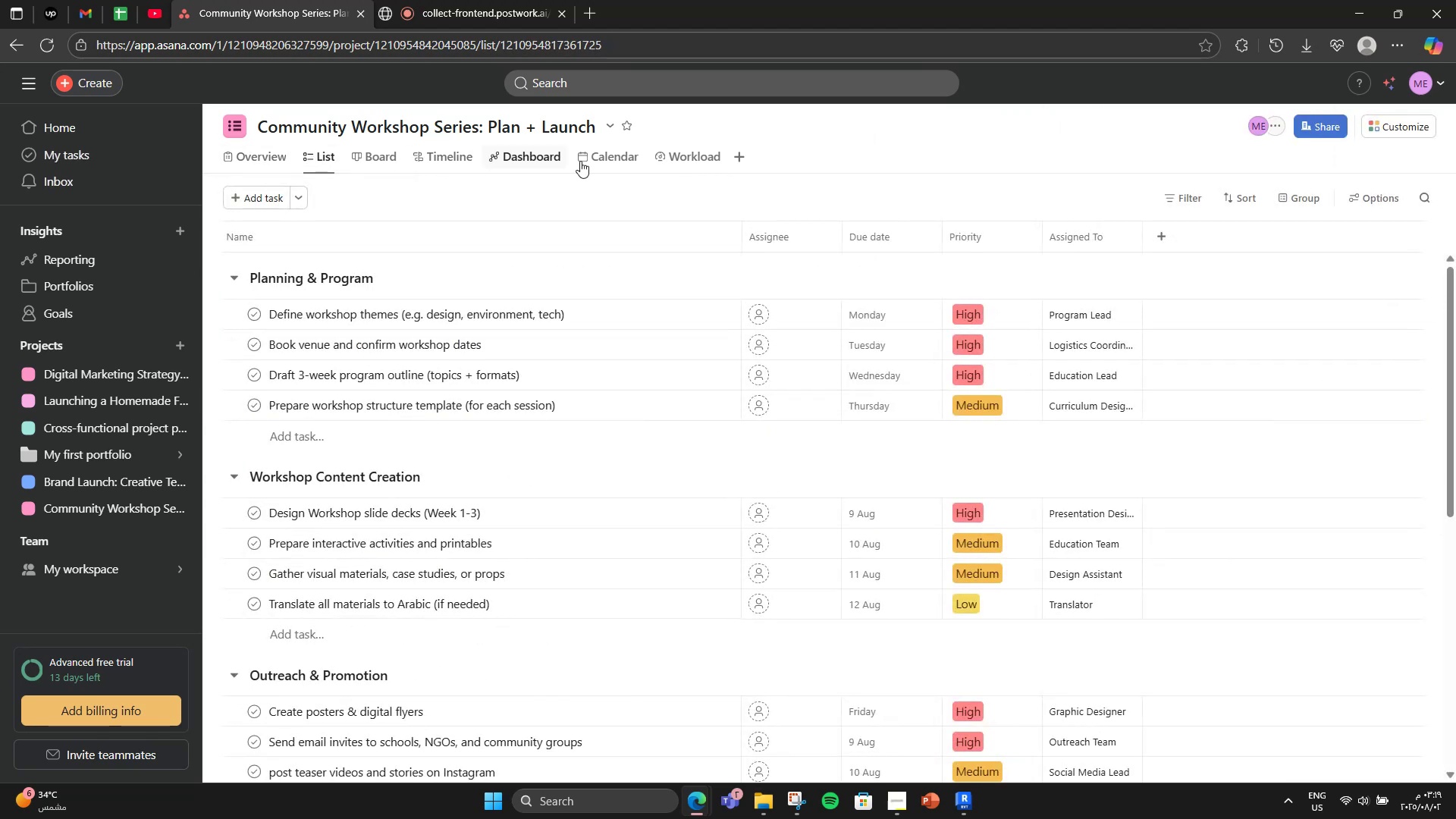 
left_click([463, 152])
 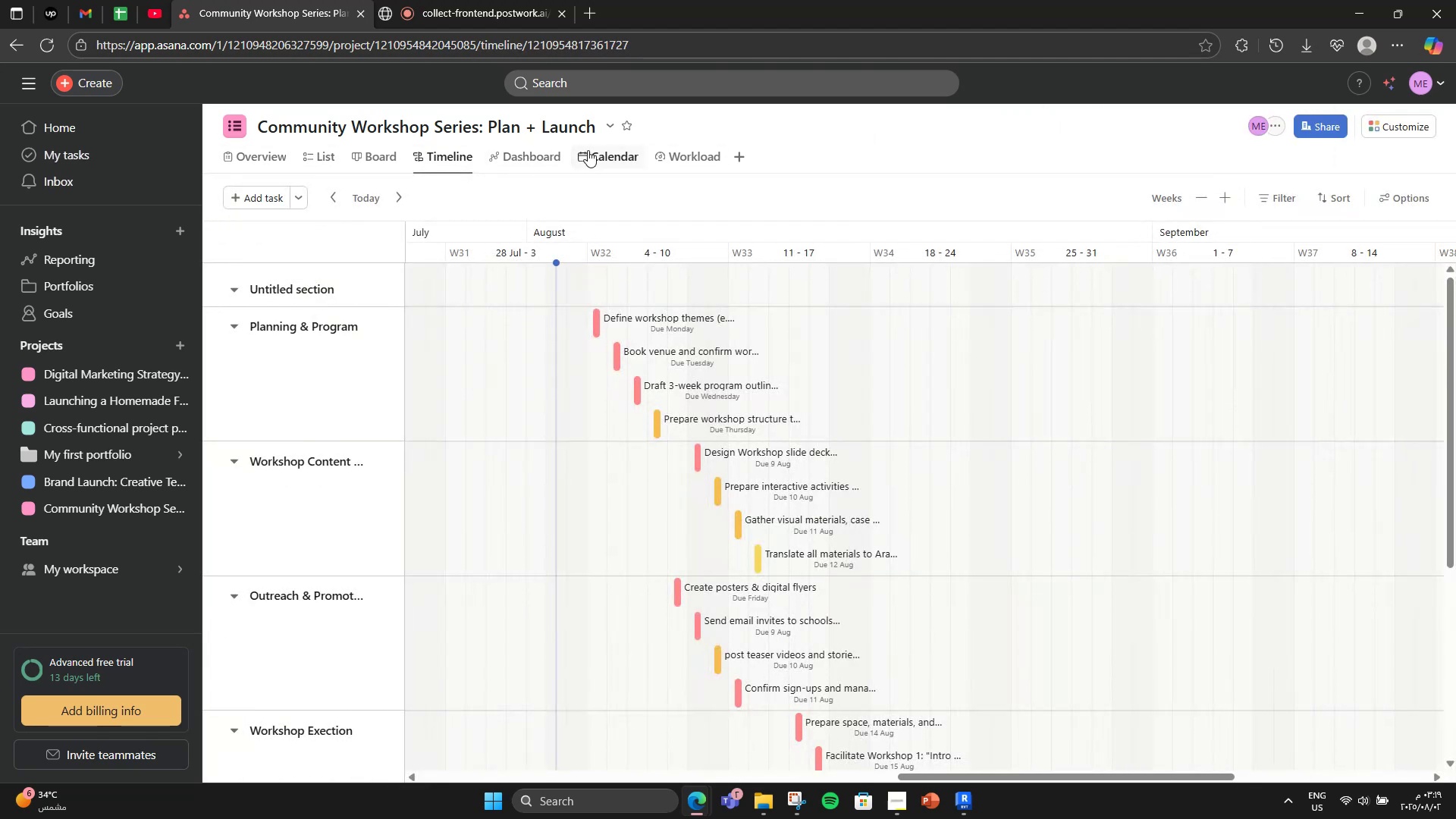 
left_click([601, 151])
 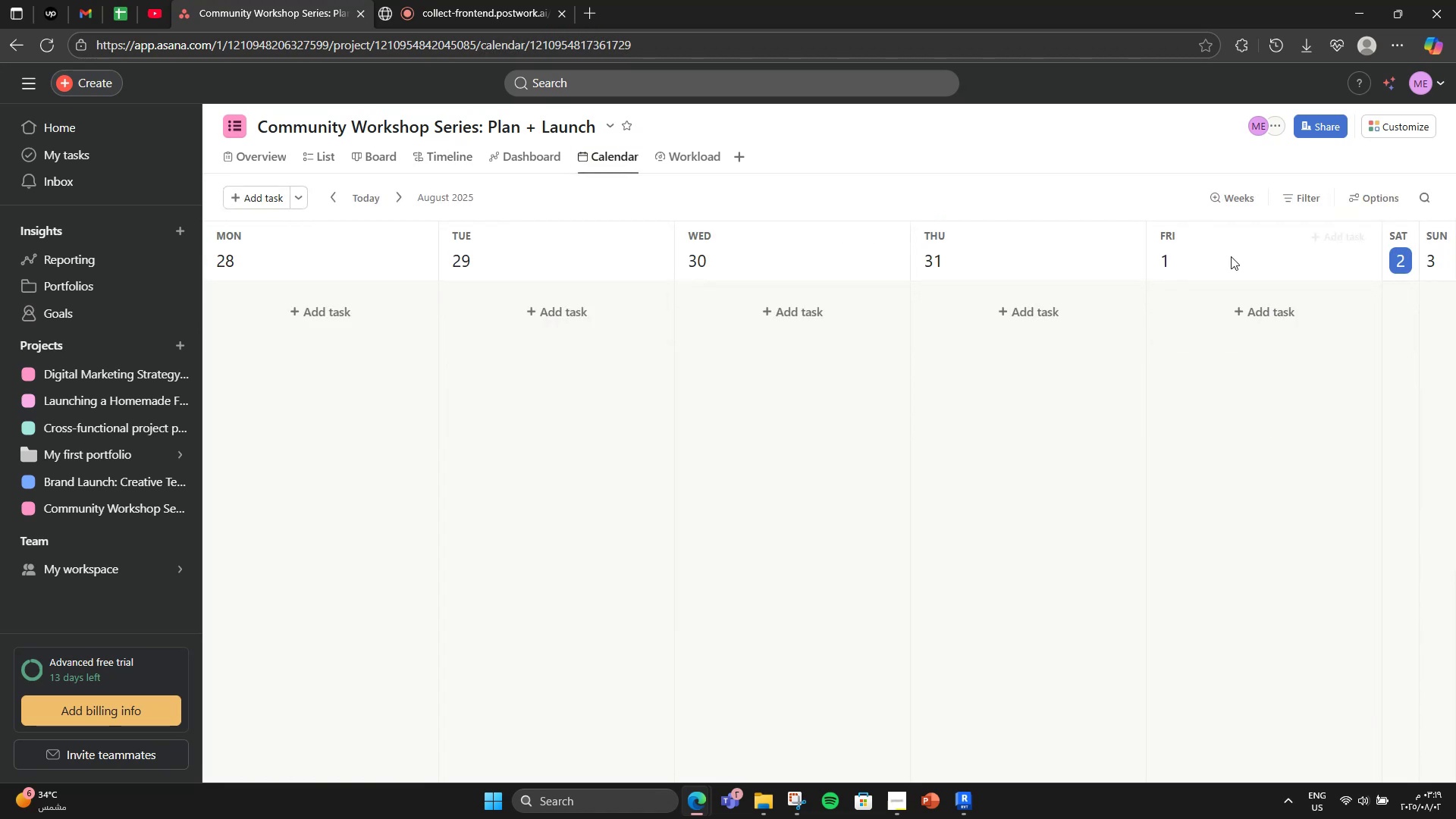 
left_click([1232, 202])
 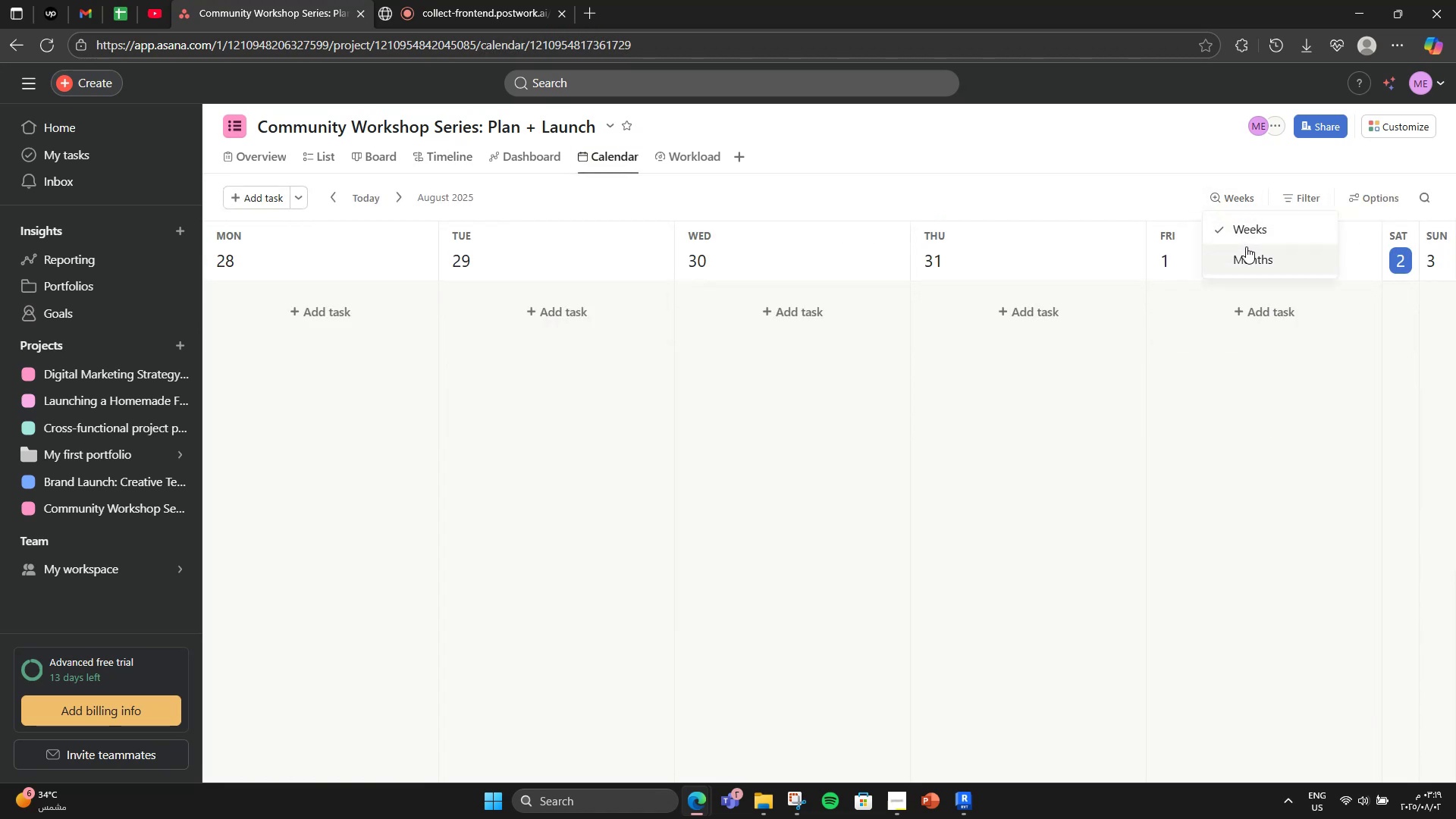 
left_click([1247, 254])
 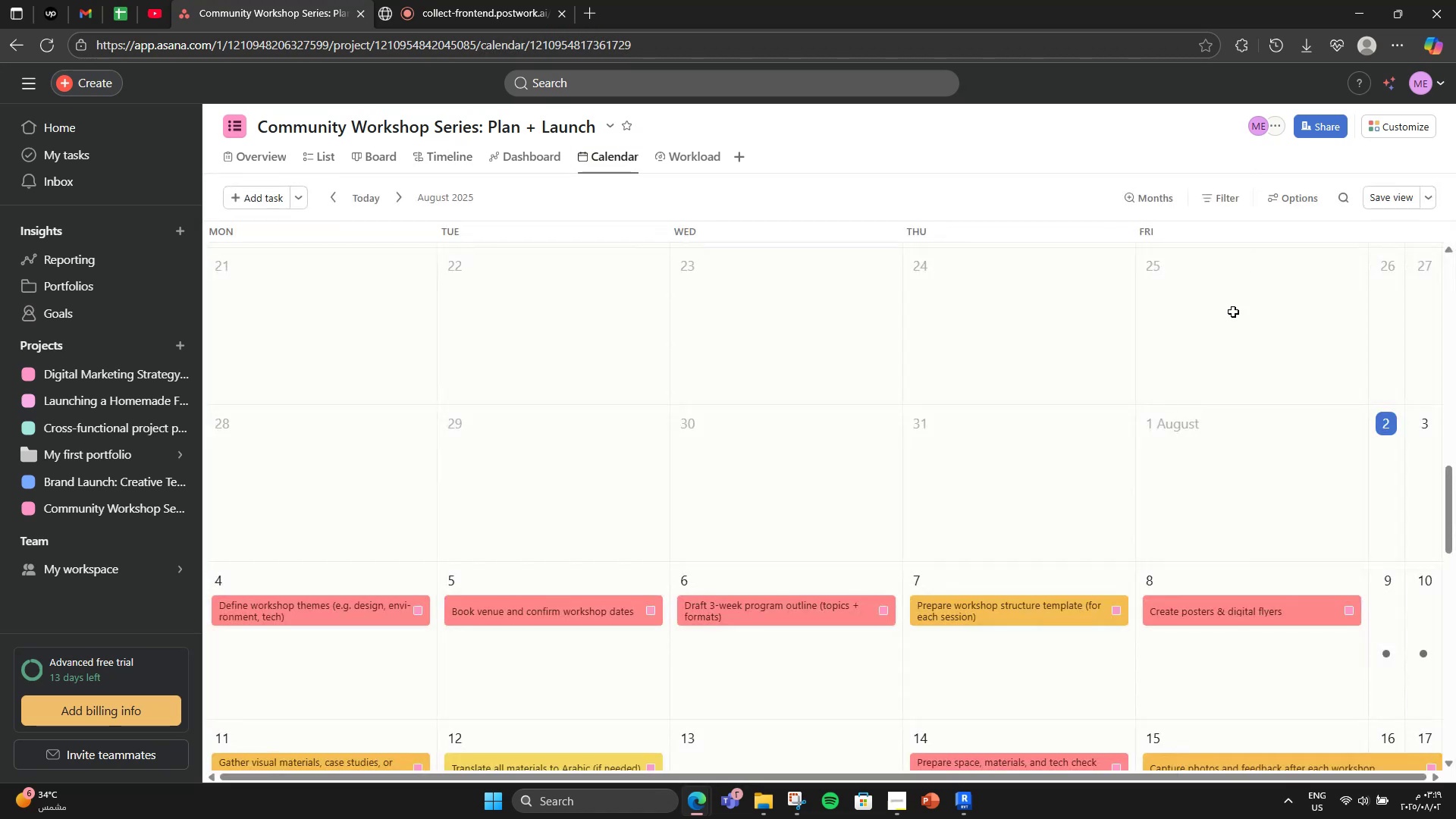 
scroll: coordinate [1064, 759], scroll_direction: down, amount: 32.0
 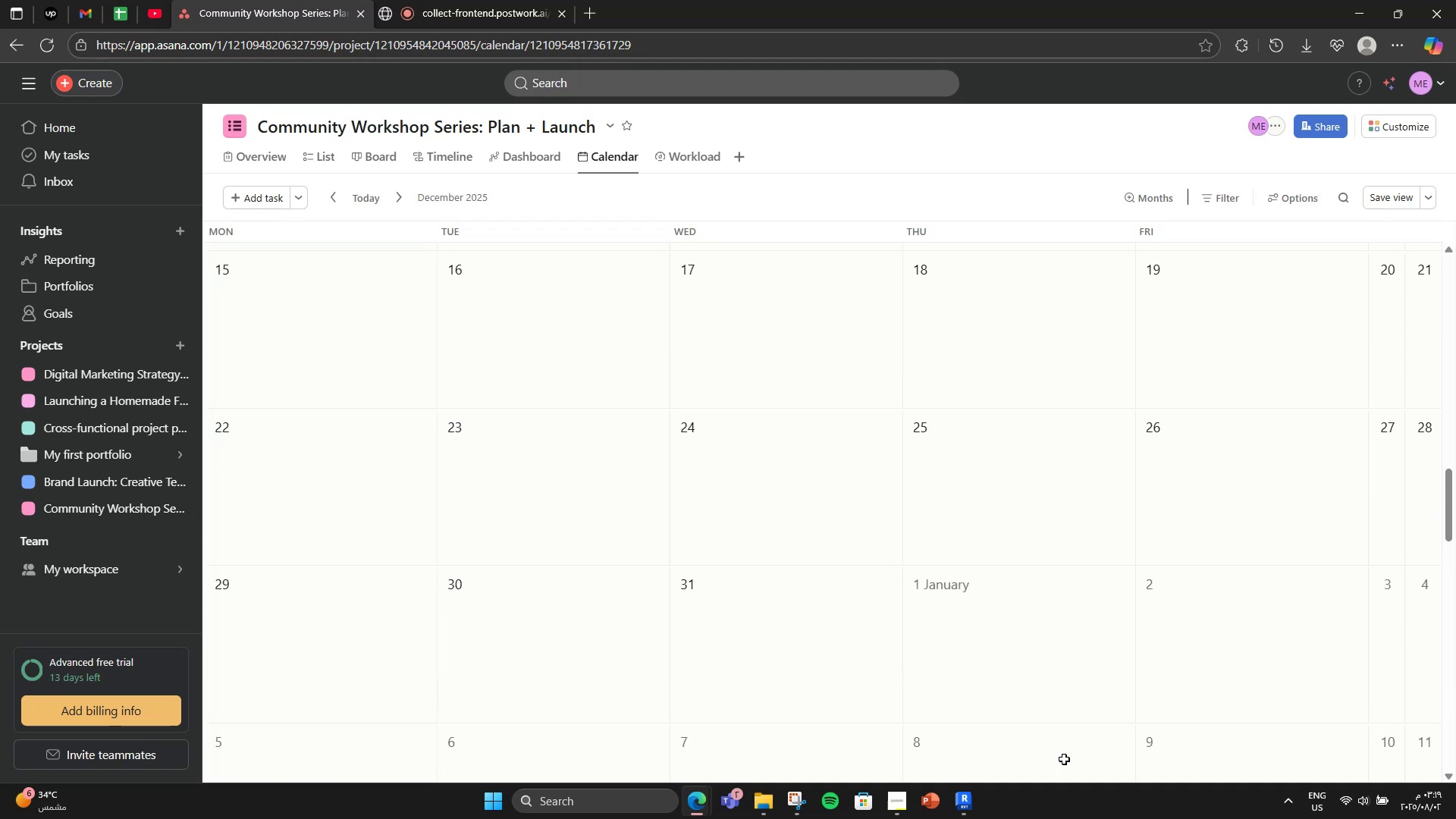 
scroll: coordinate [1053, 758], scroll_direction: down, amount: 15.0
 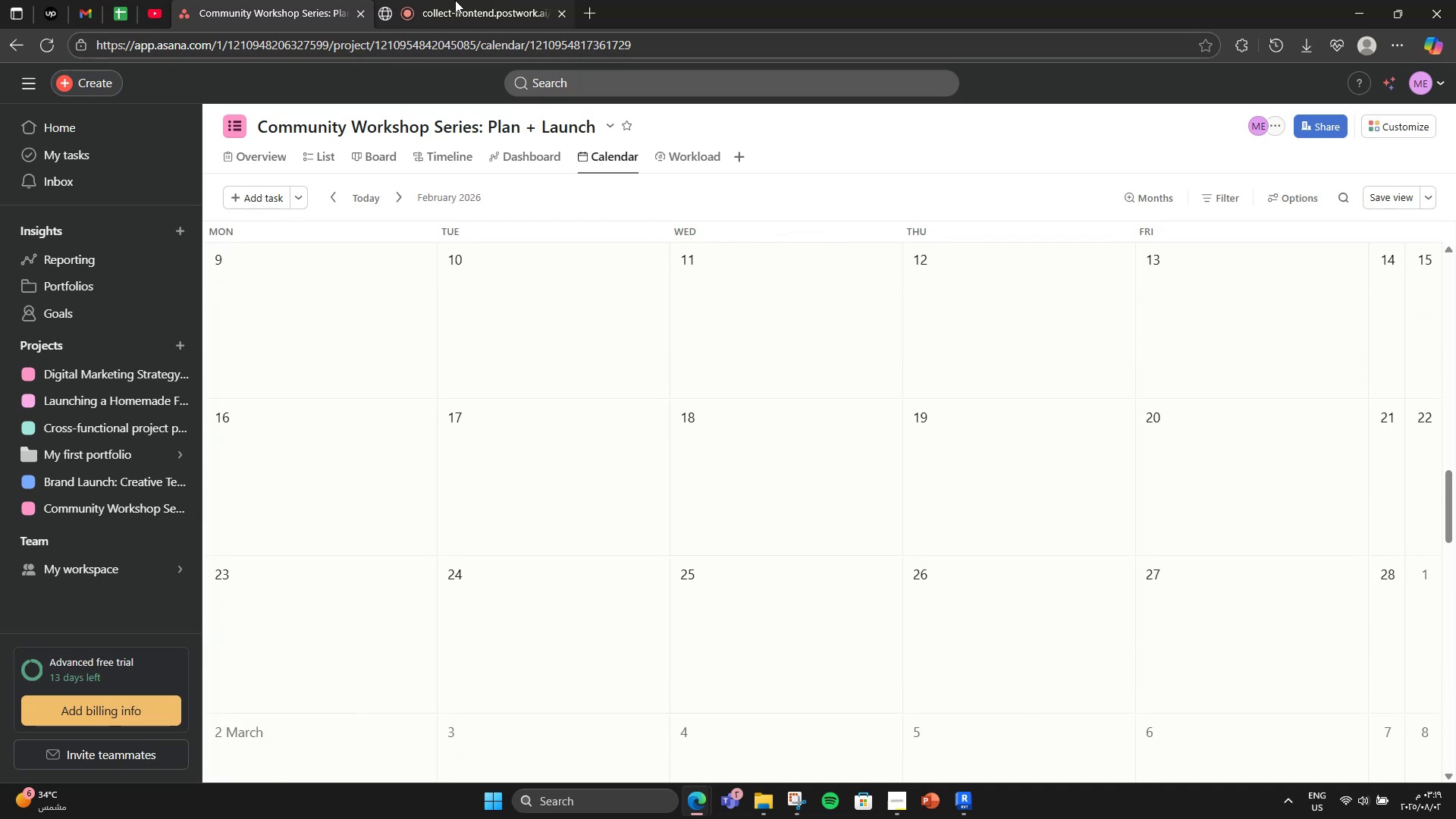 
left_click([435, 0])
 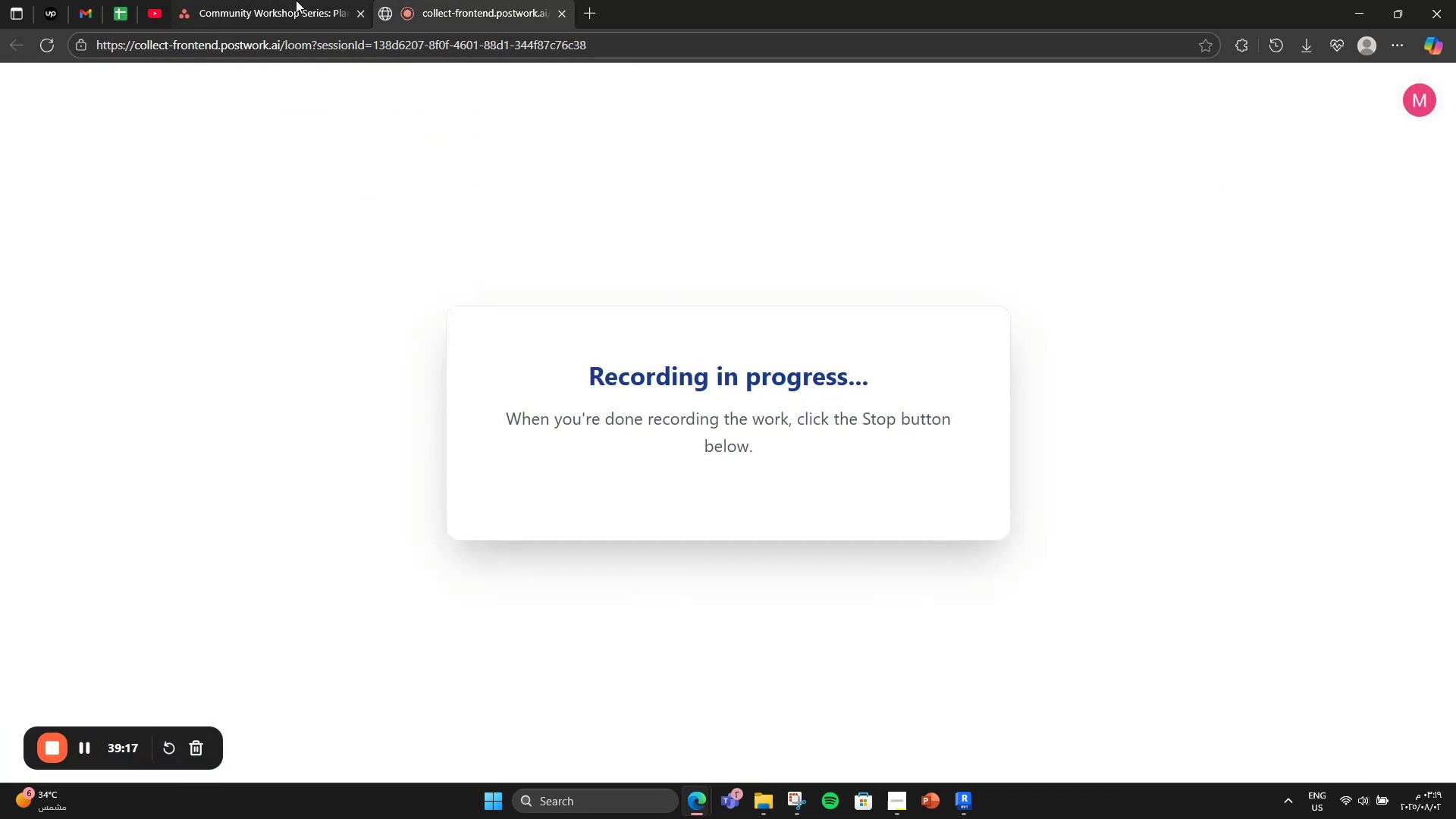 
left_click([296, 0])
 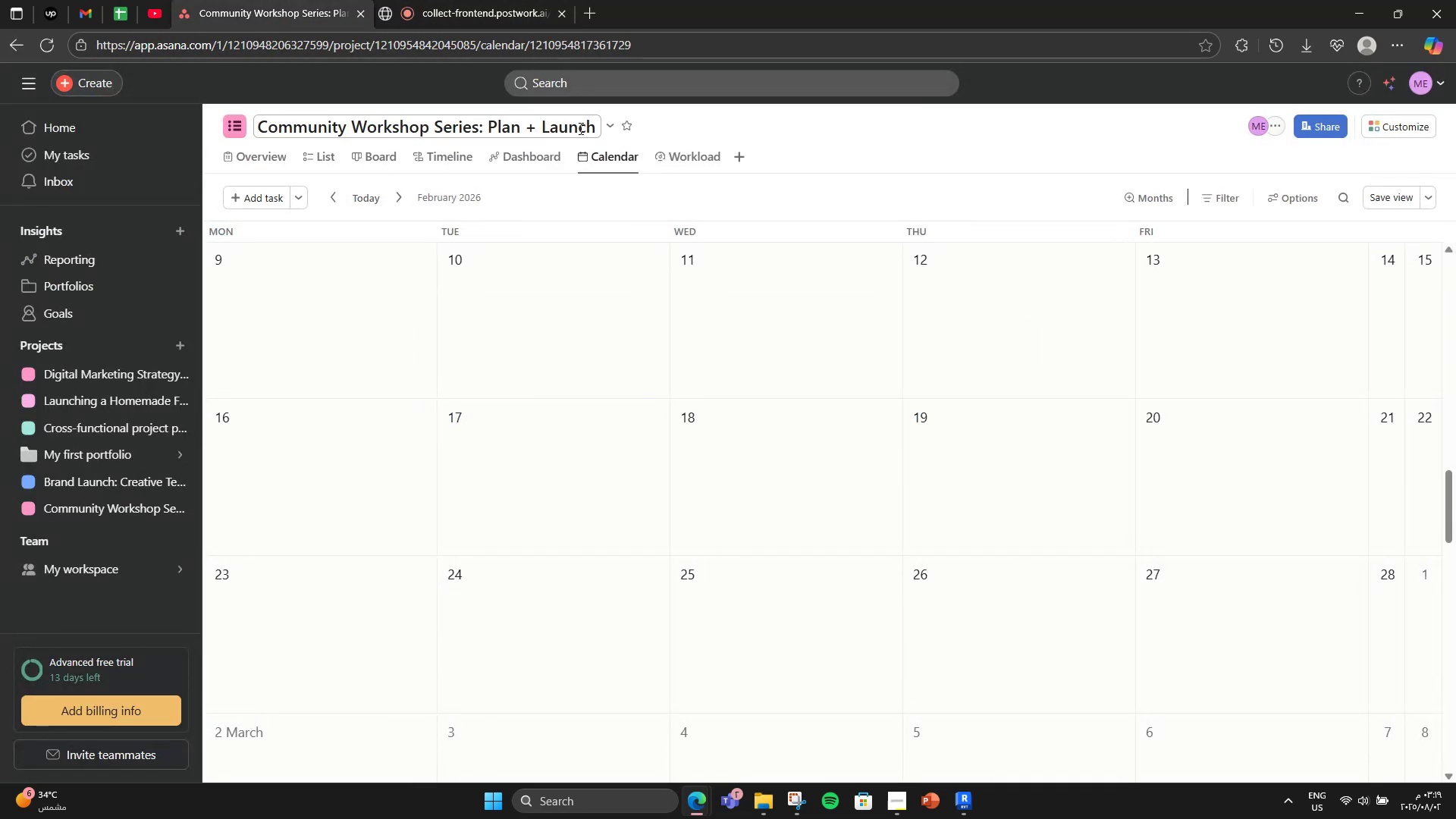 
left_click([693, 162])
 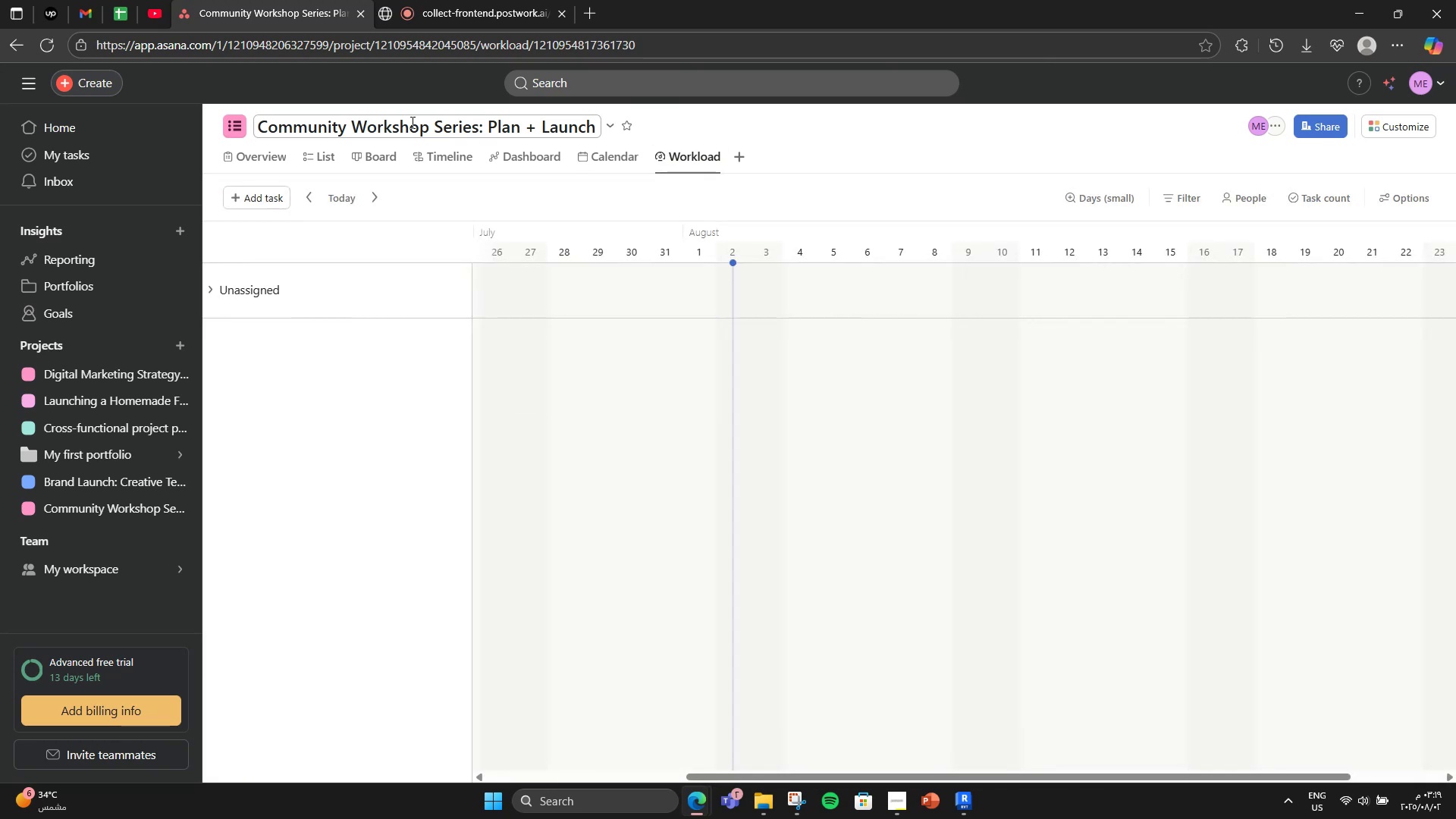 
left_click([309, 147])
 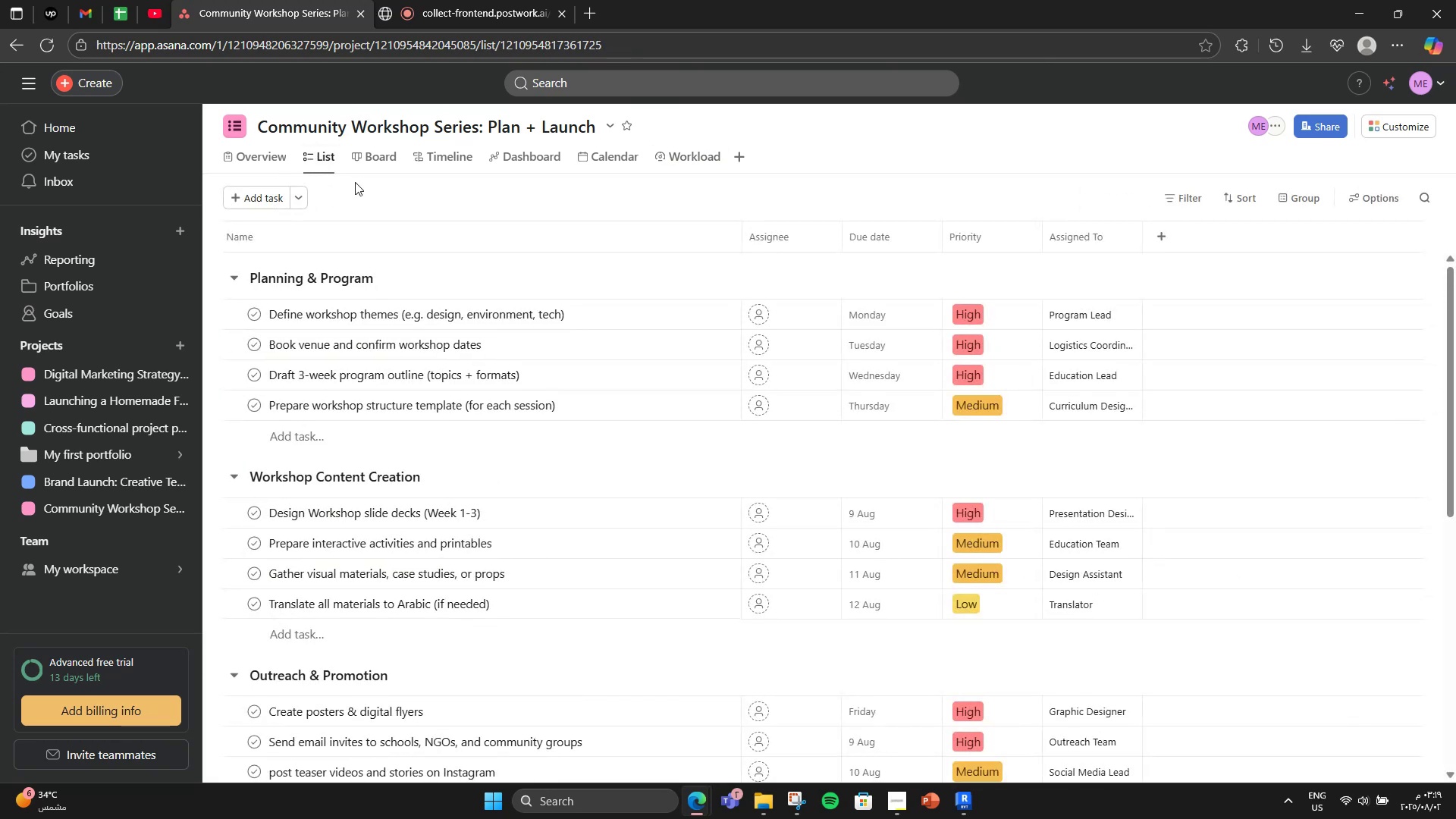 
scroll: coordinate [954, 690], scroll_direction: down, amount: 13.0
 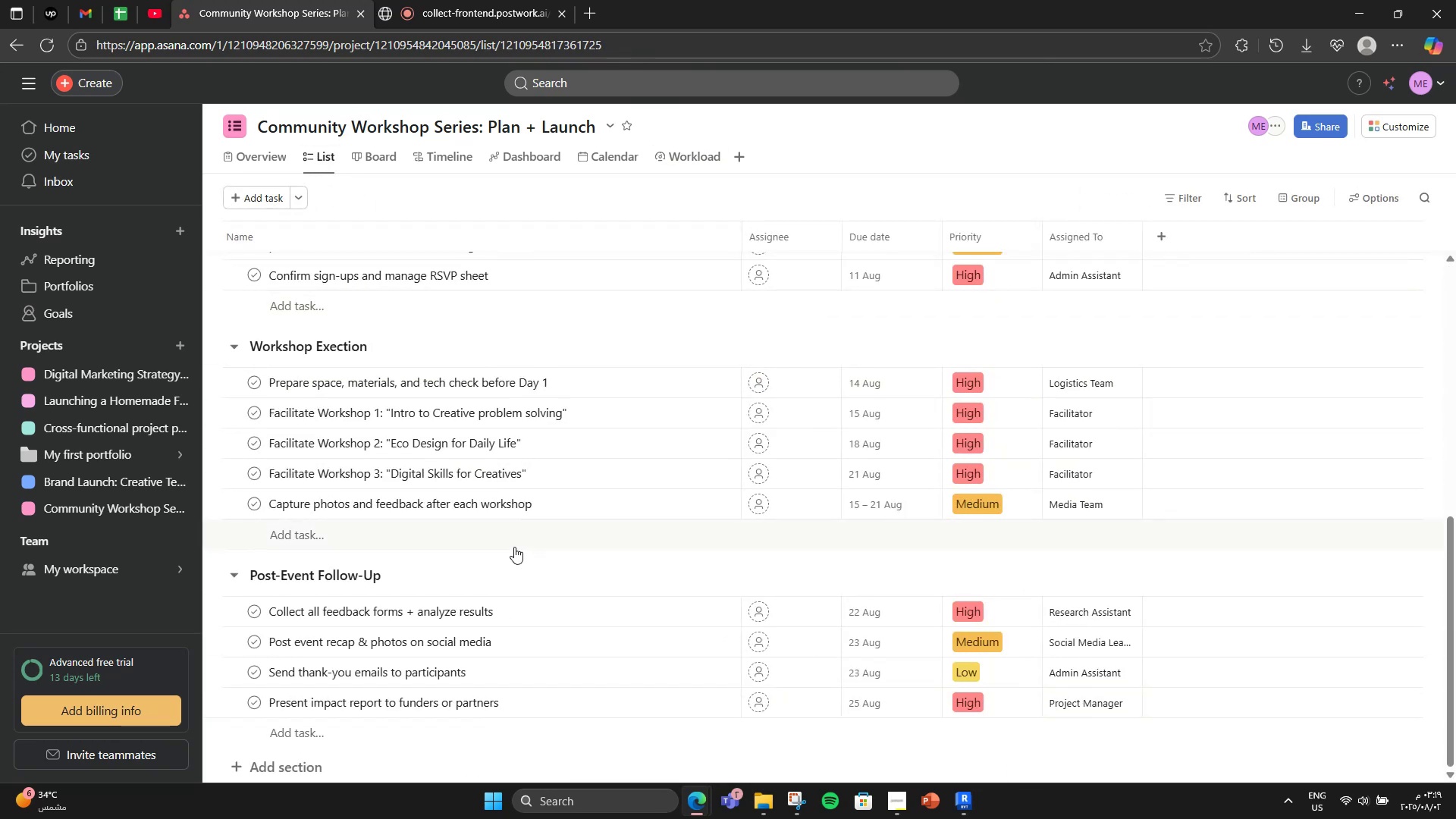 
scroll: coordinate [514, 547], scroll_direction: up, amount: 3.0
 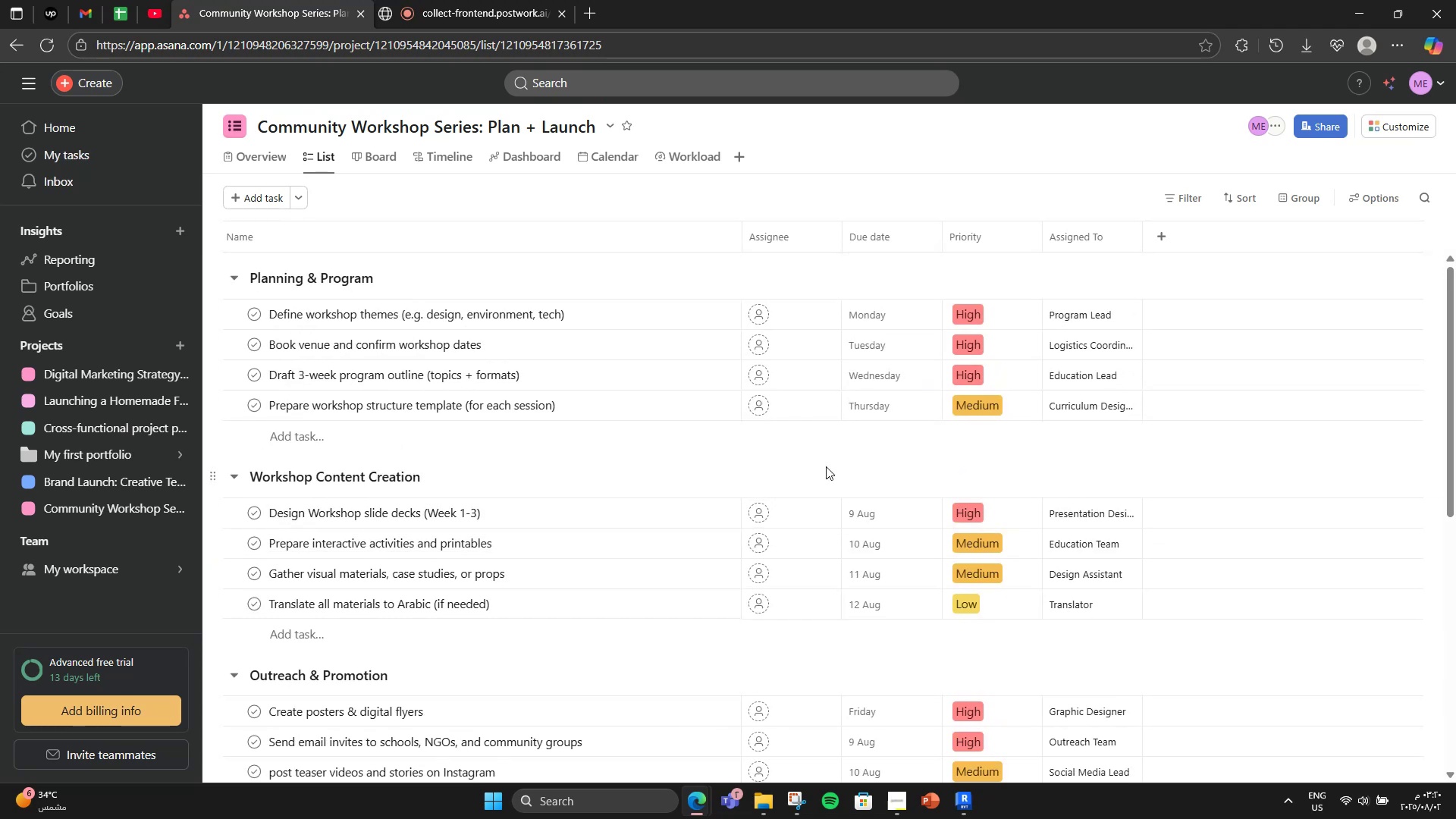 
left_click([263, 160])
 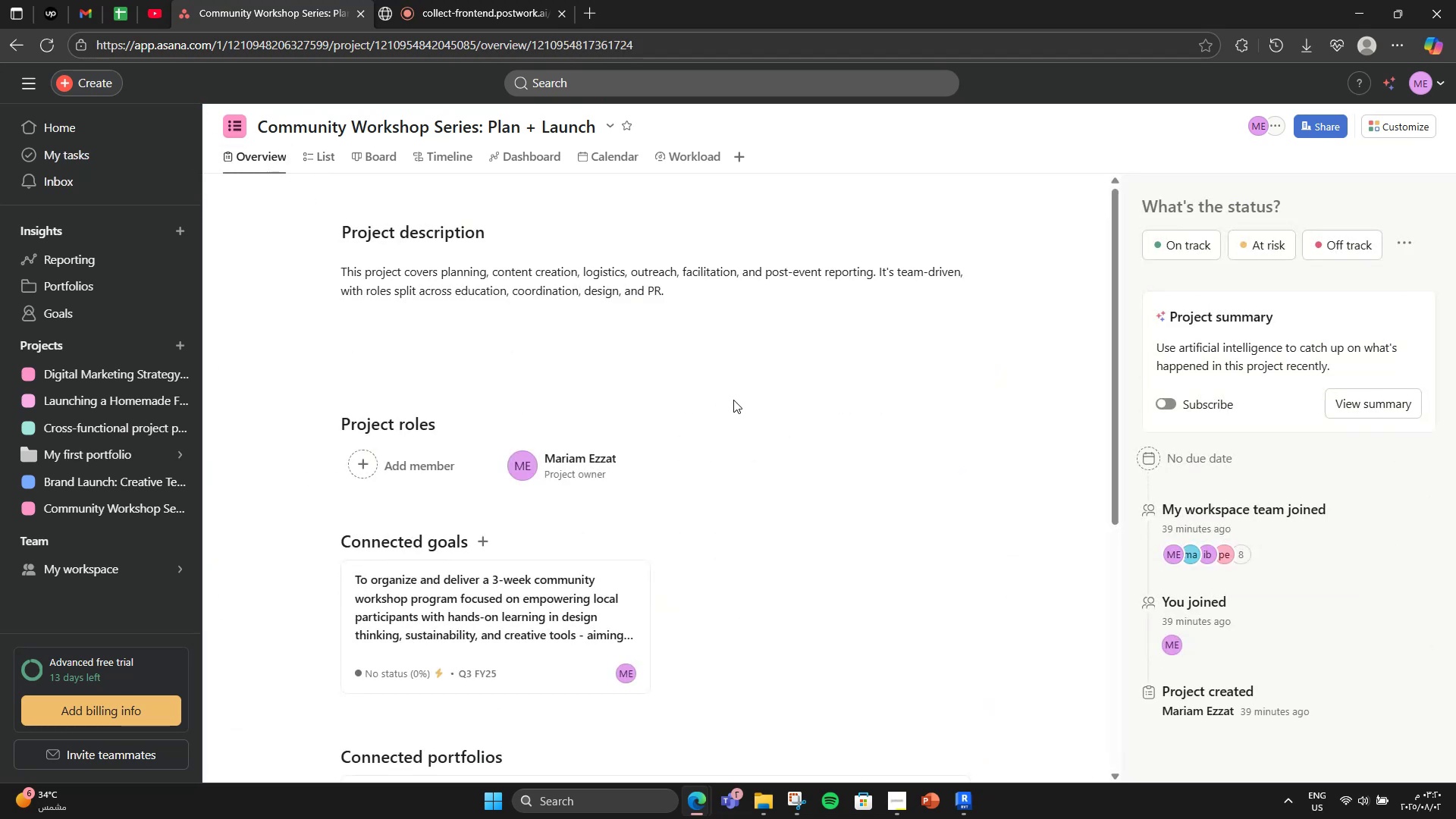 
scroll: coordinate [733, 400], scroll_direction: down, amount: 4.0
 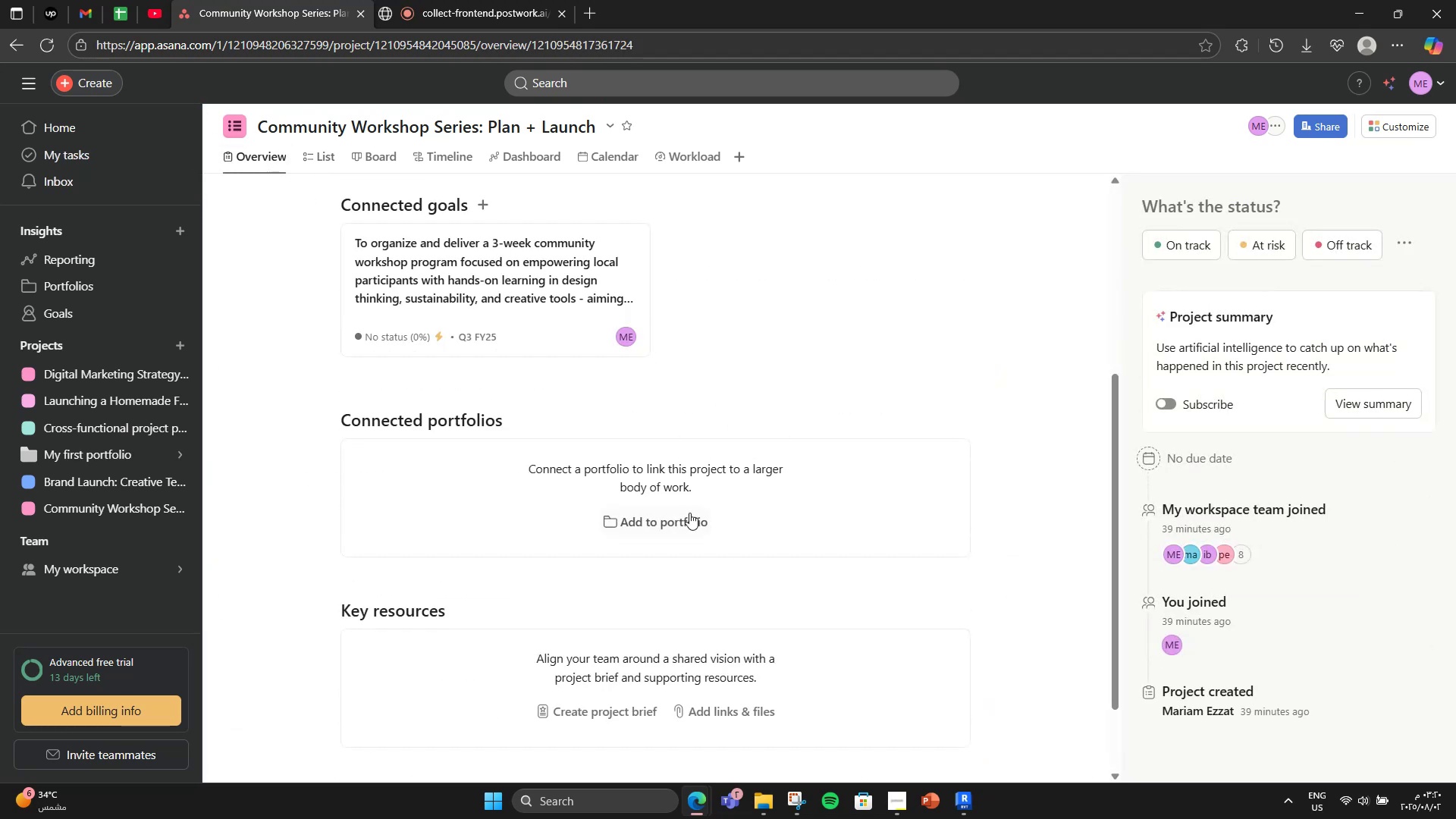 
left_click([682, 515])
 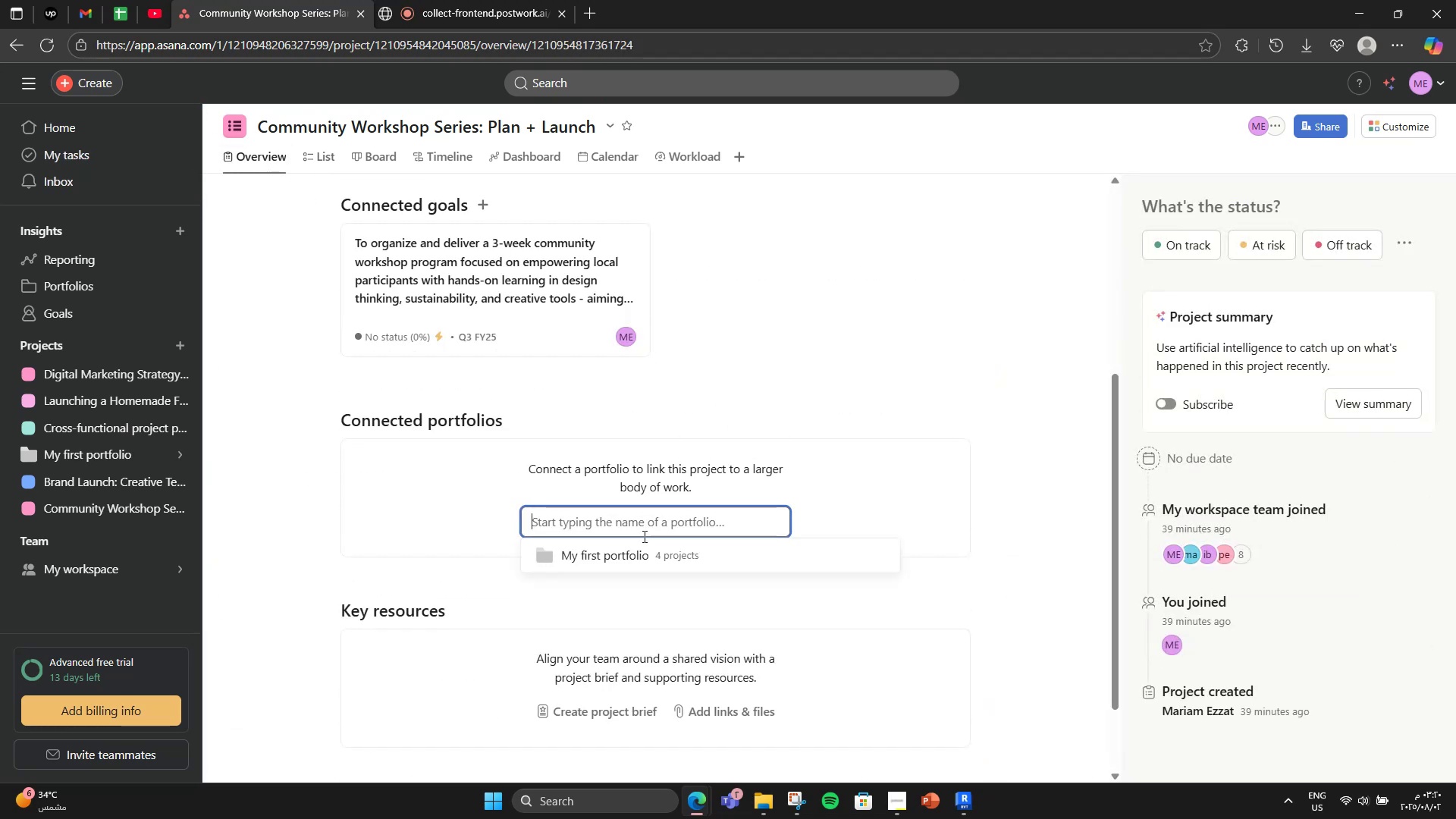 